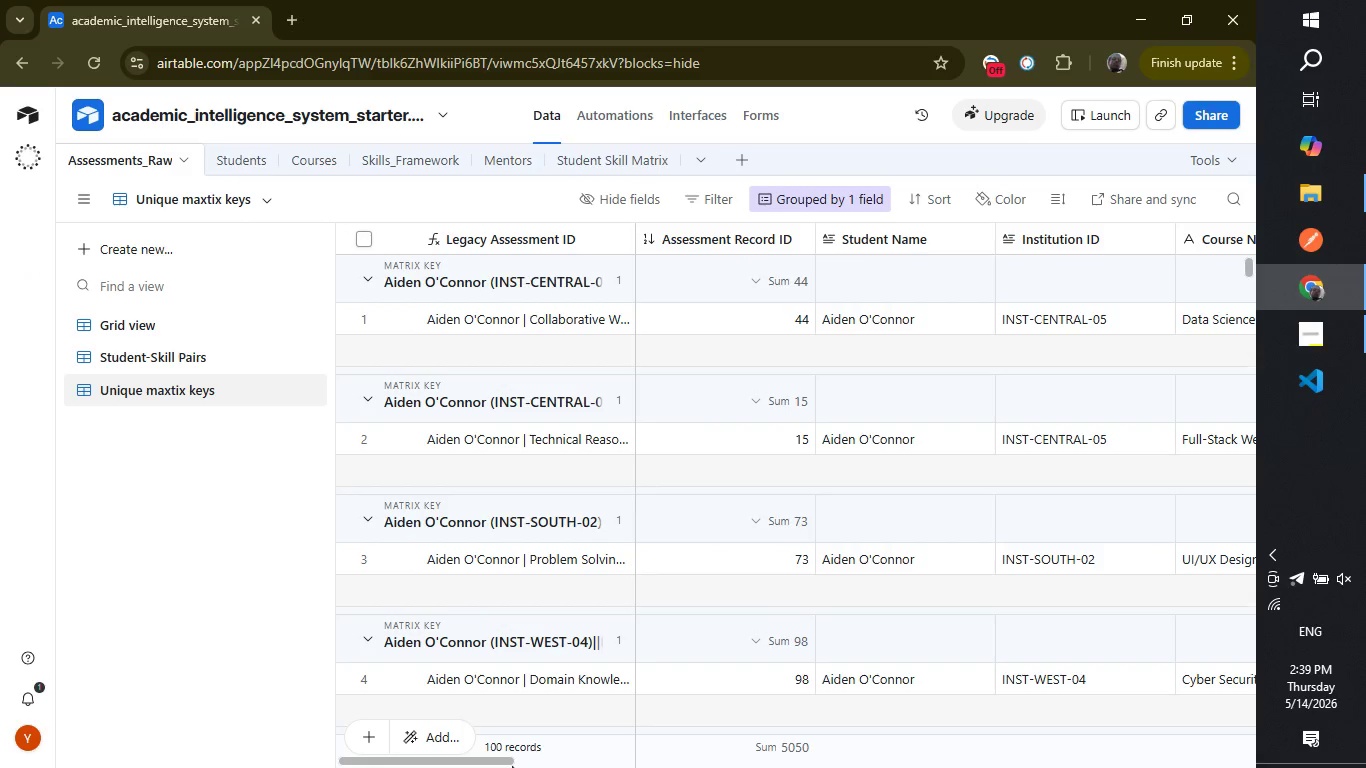 
left_click_drag(start_coordinate=[494, 763], to_coordinate=[1257, 690])
 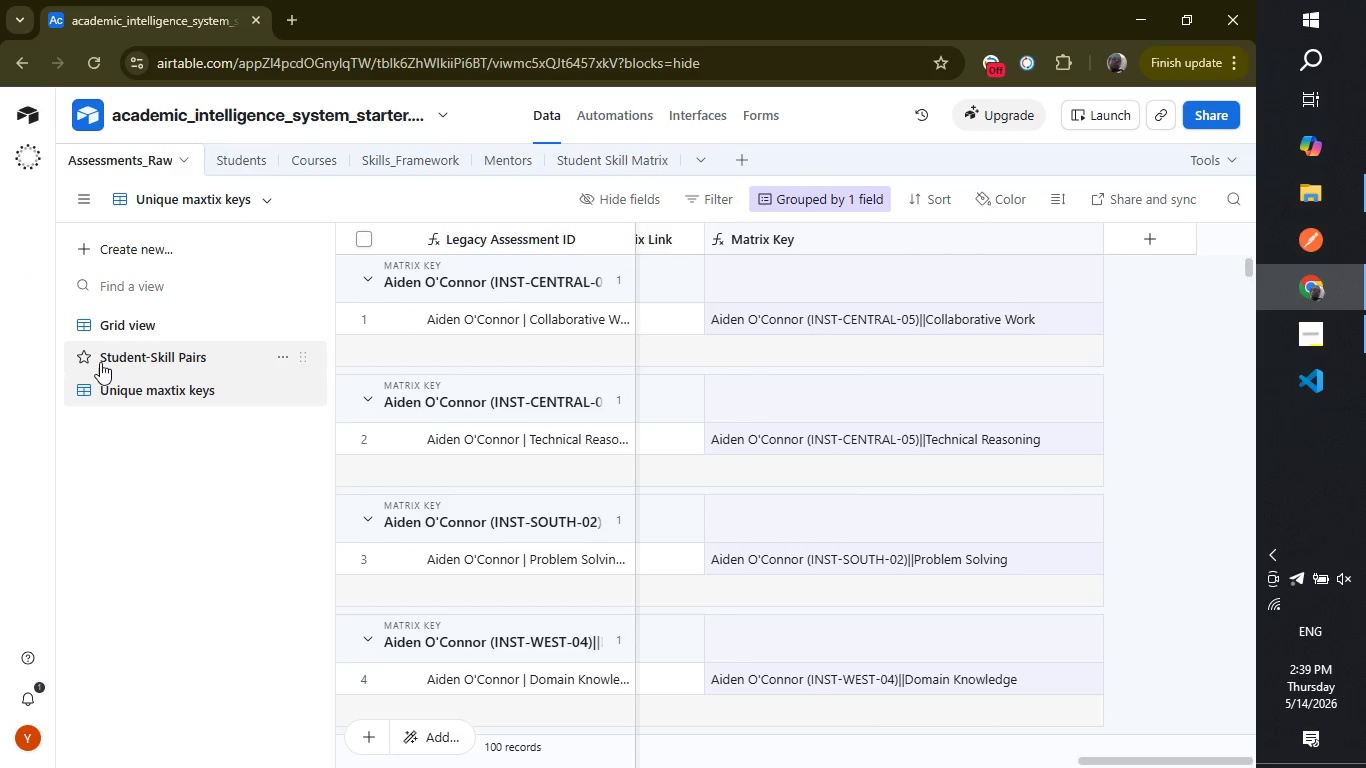 
left_click([118, 326])
 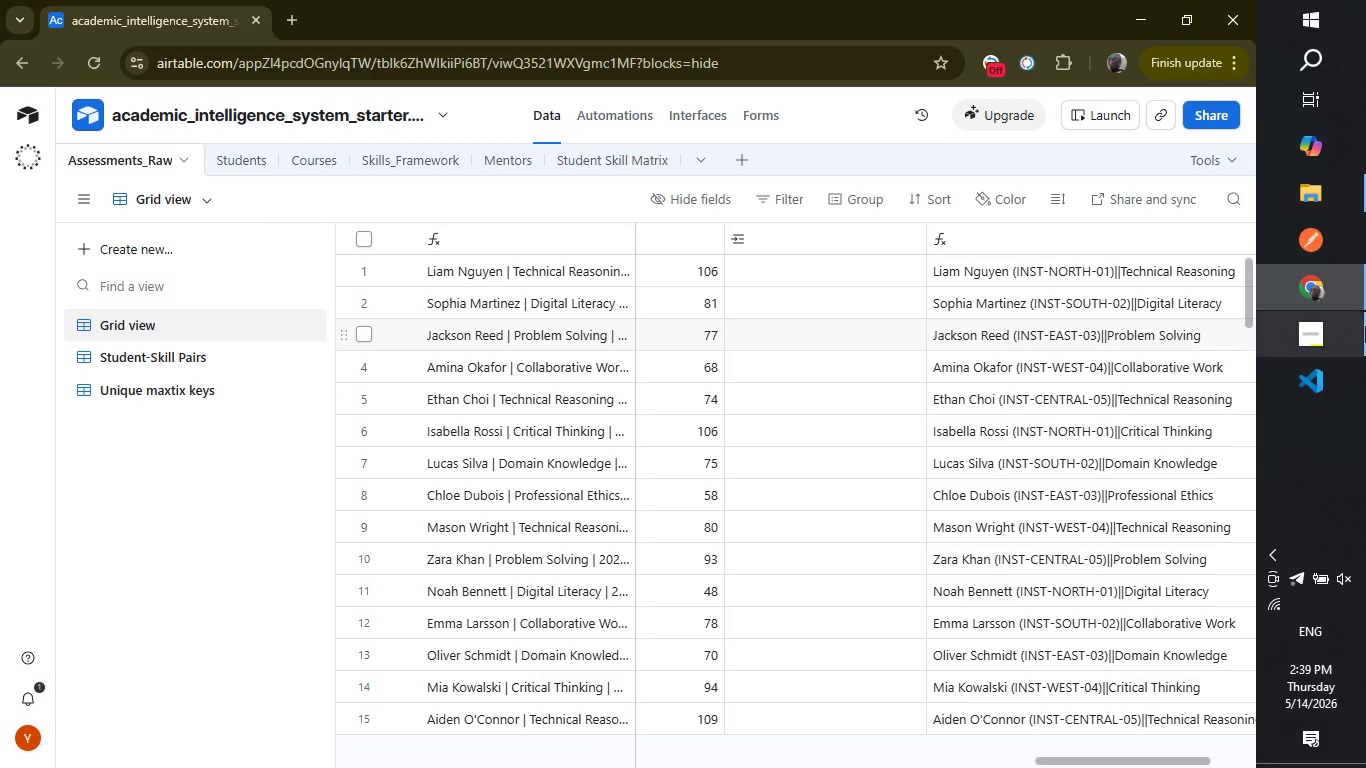 
left_click([1318, 351])